 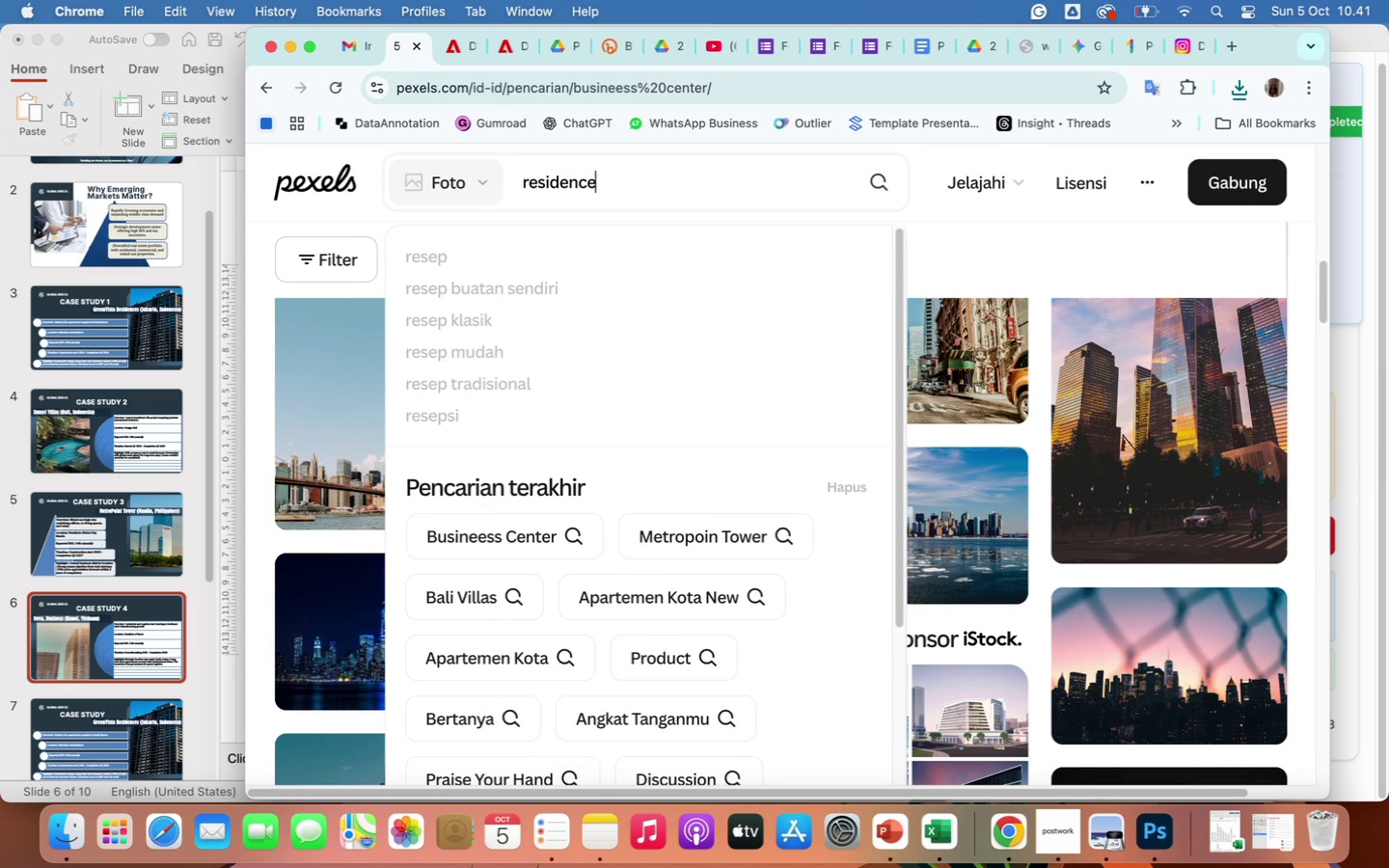 
key(Enter)
 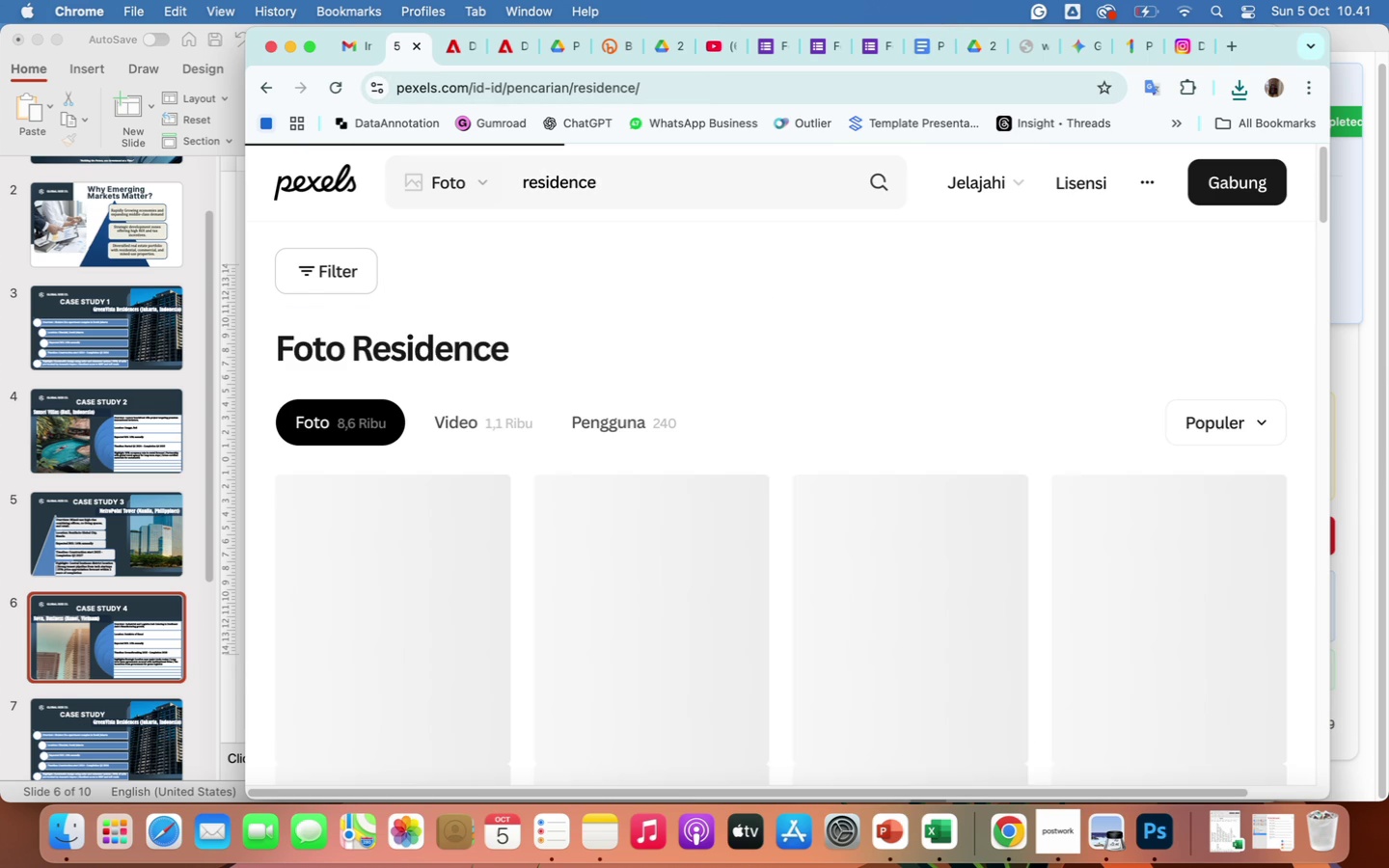 
wait(8.52)
 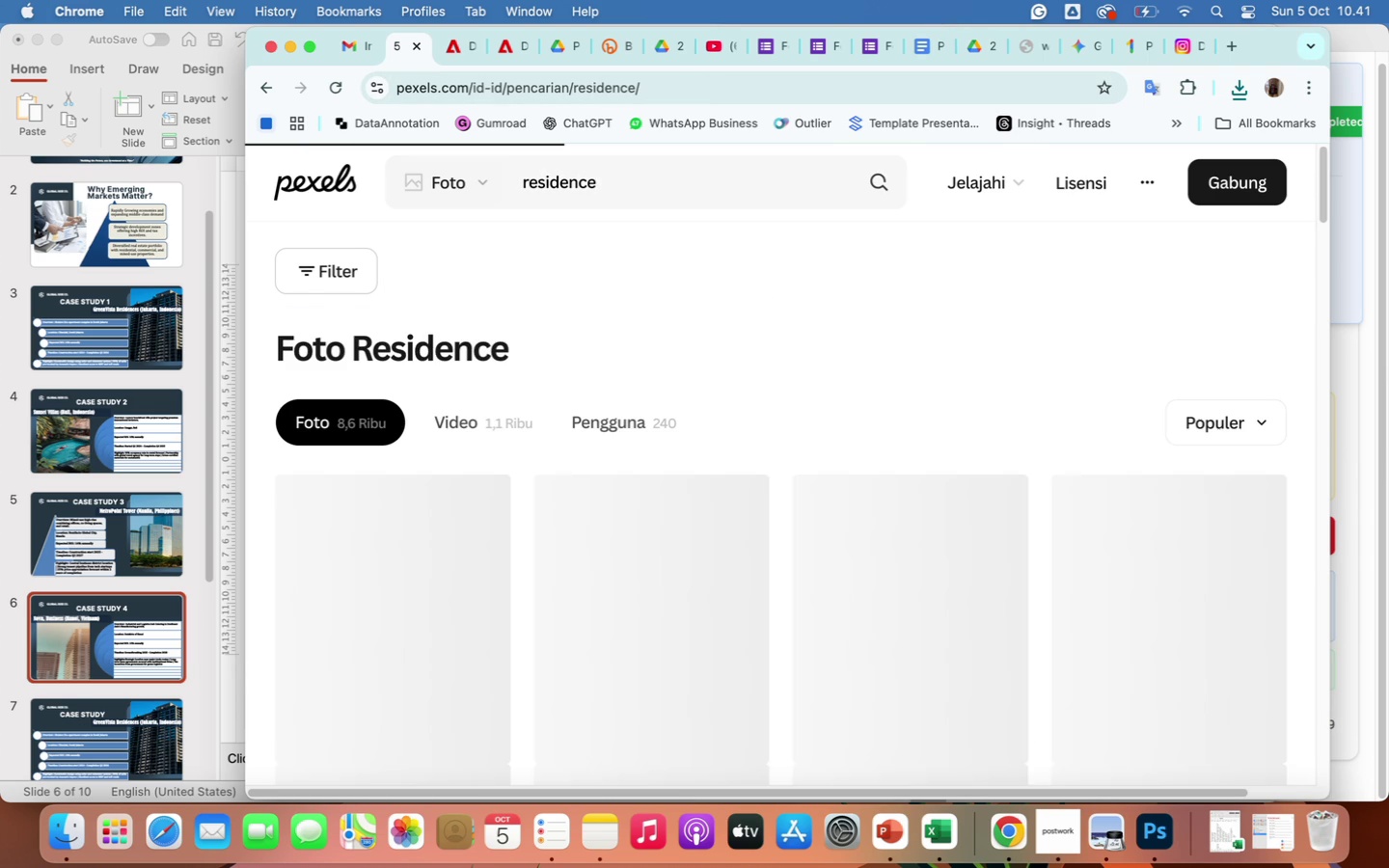 
scroll: coordinate [847, 732], scroll_direction: down, amount: 140.0
 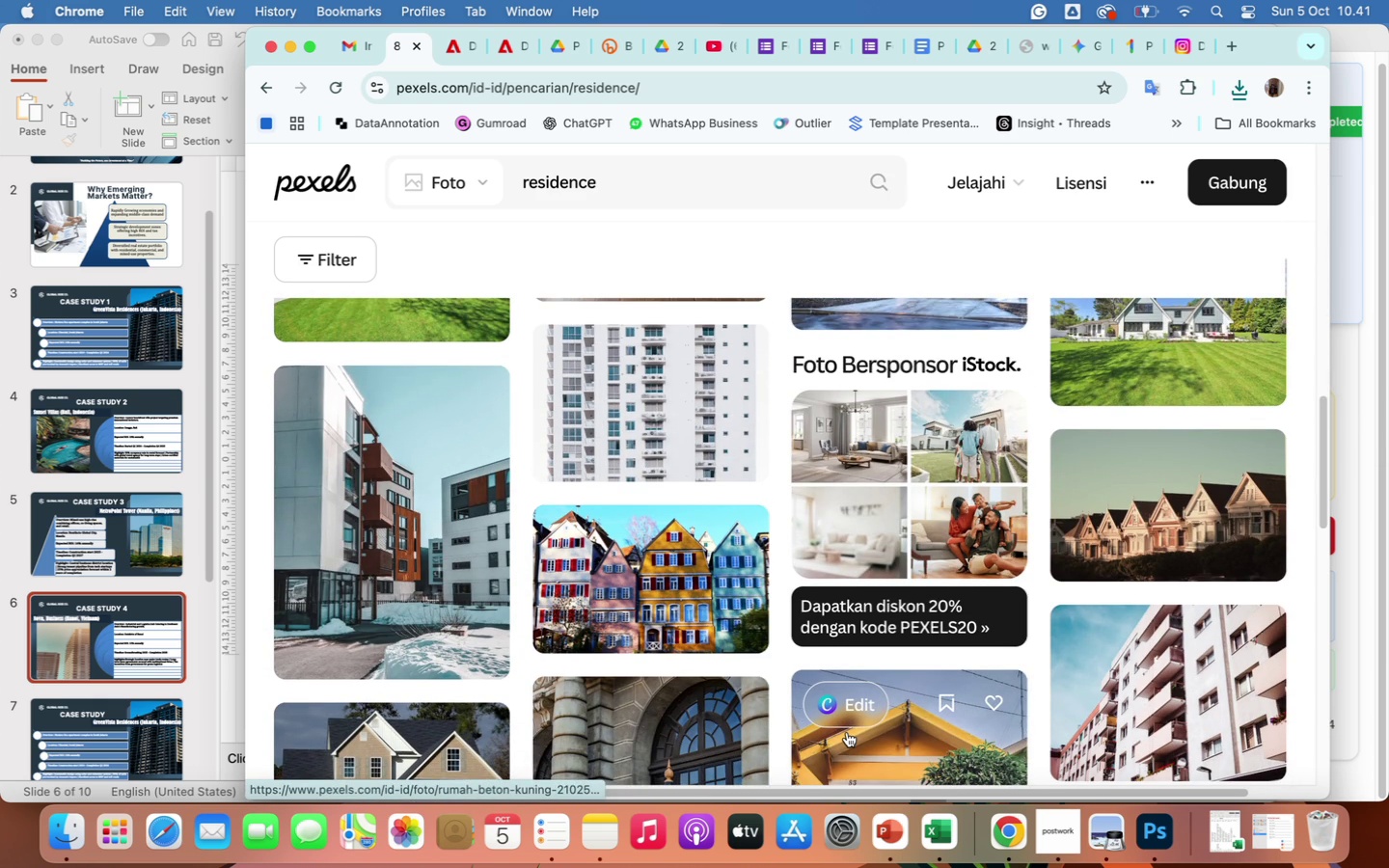 
scroll: coordinate [847, 732], scroll_direction: up, amount: 124.0
 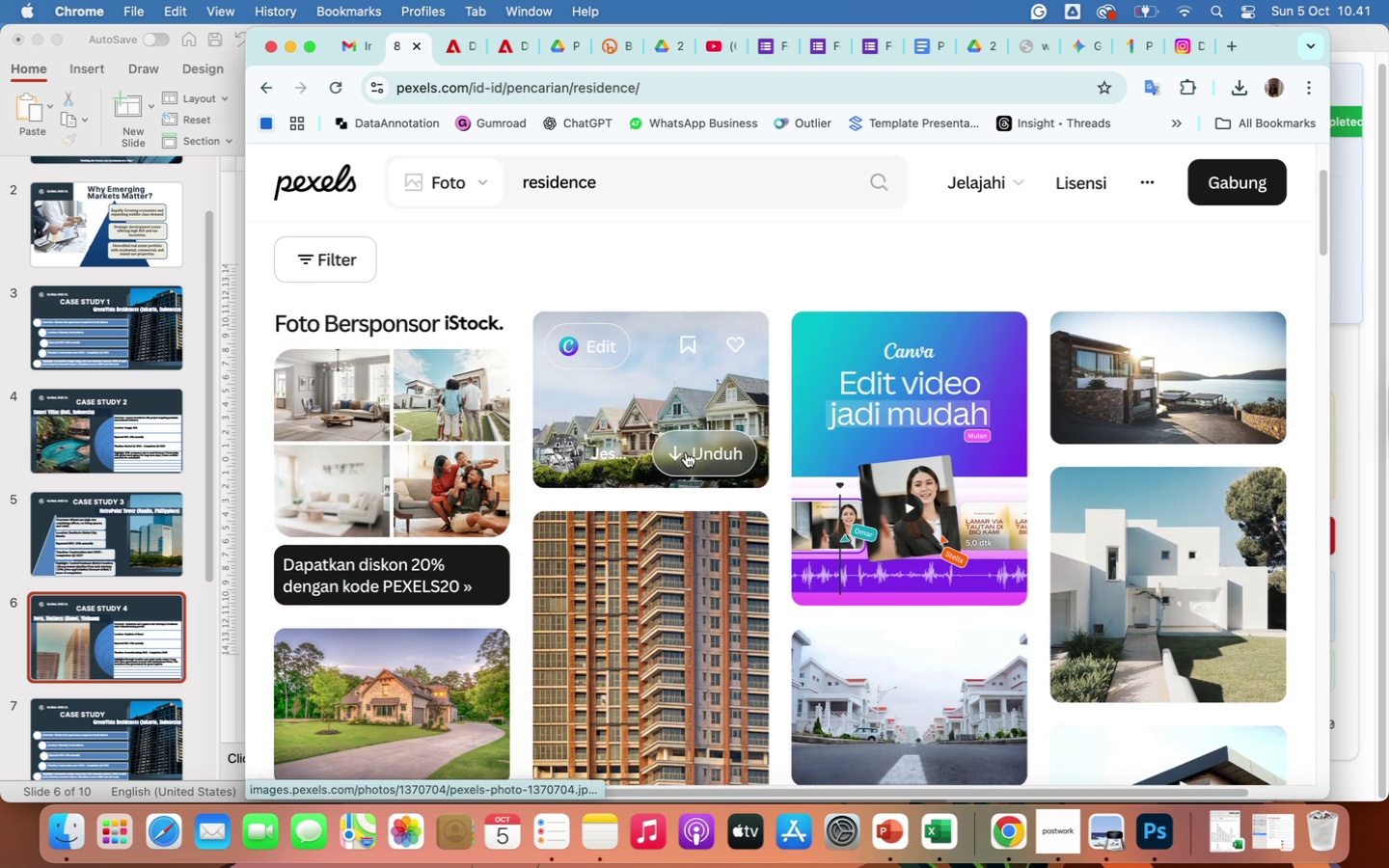 
left_click([691, 458])
 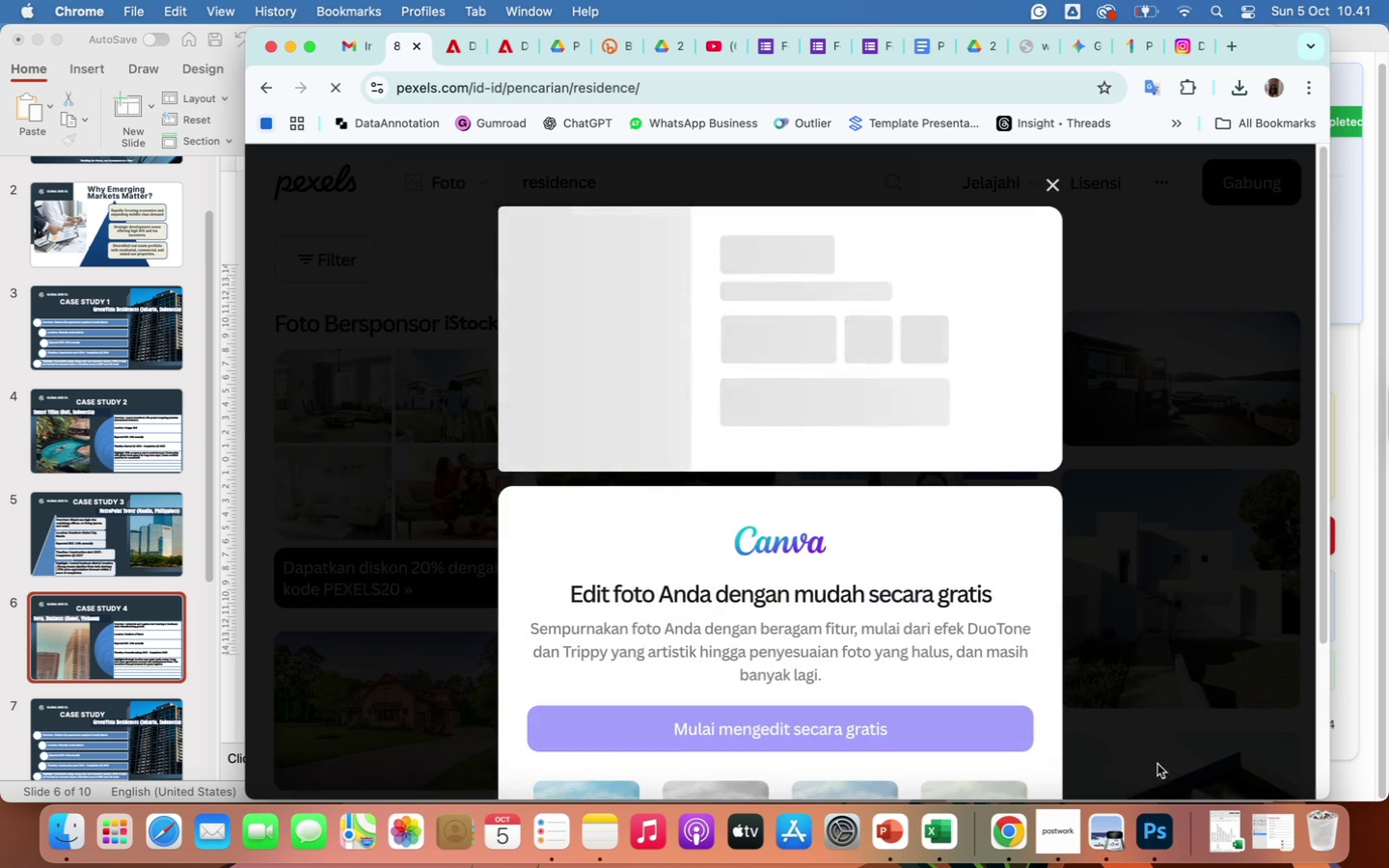 
left_click([878, 825])
 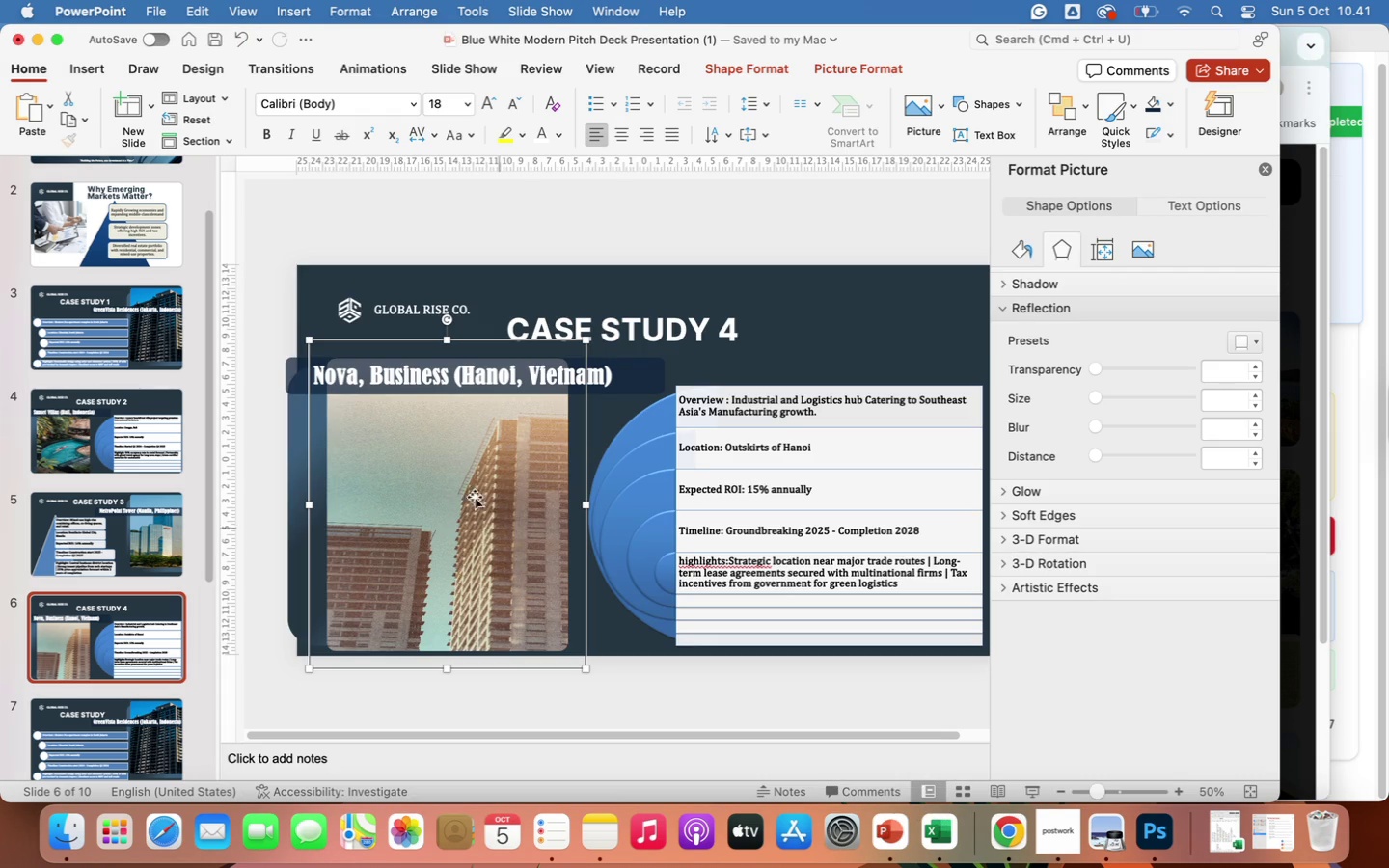 
left_click([470, 468])
 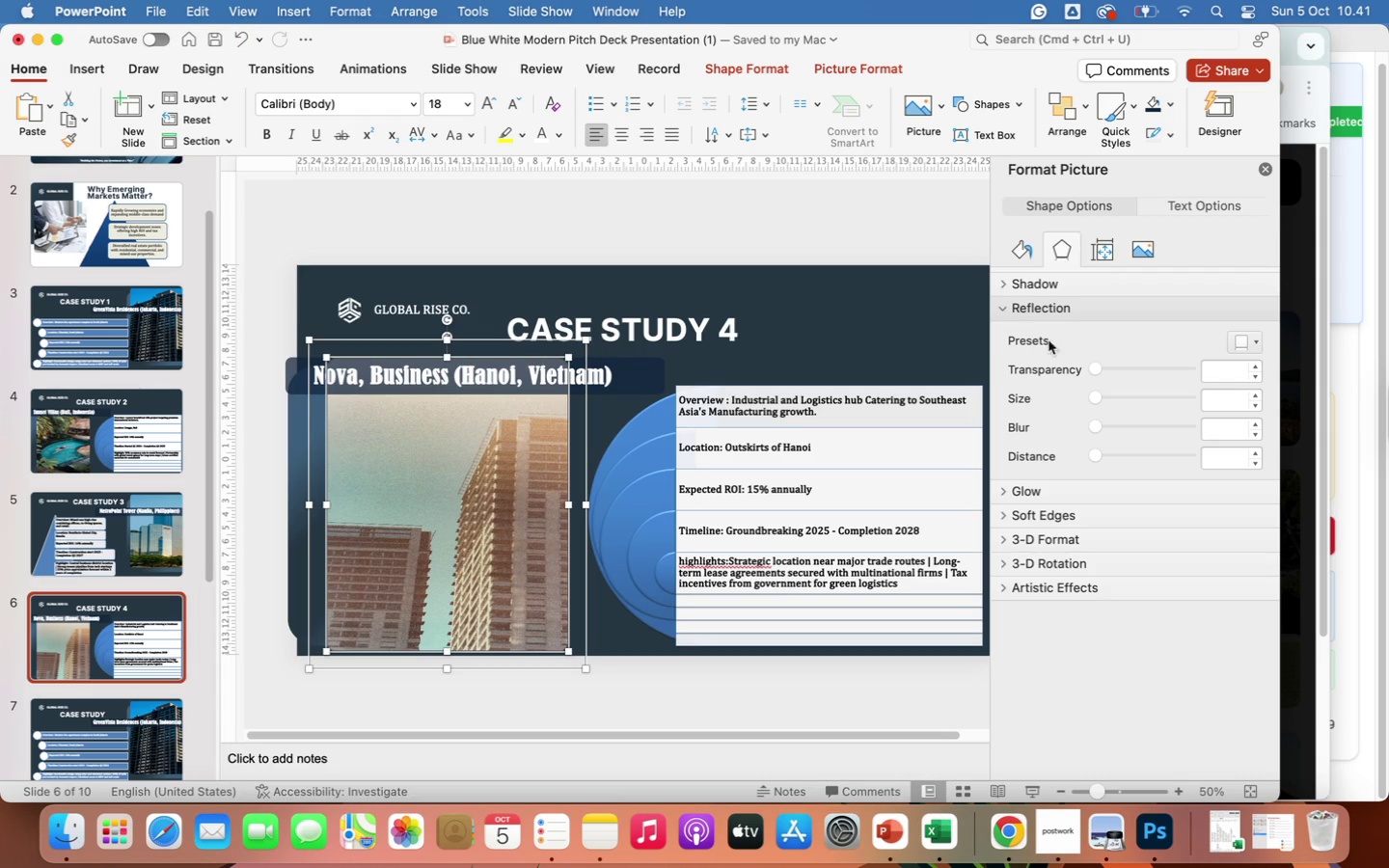 
left_click([1019, 259])
 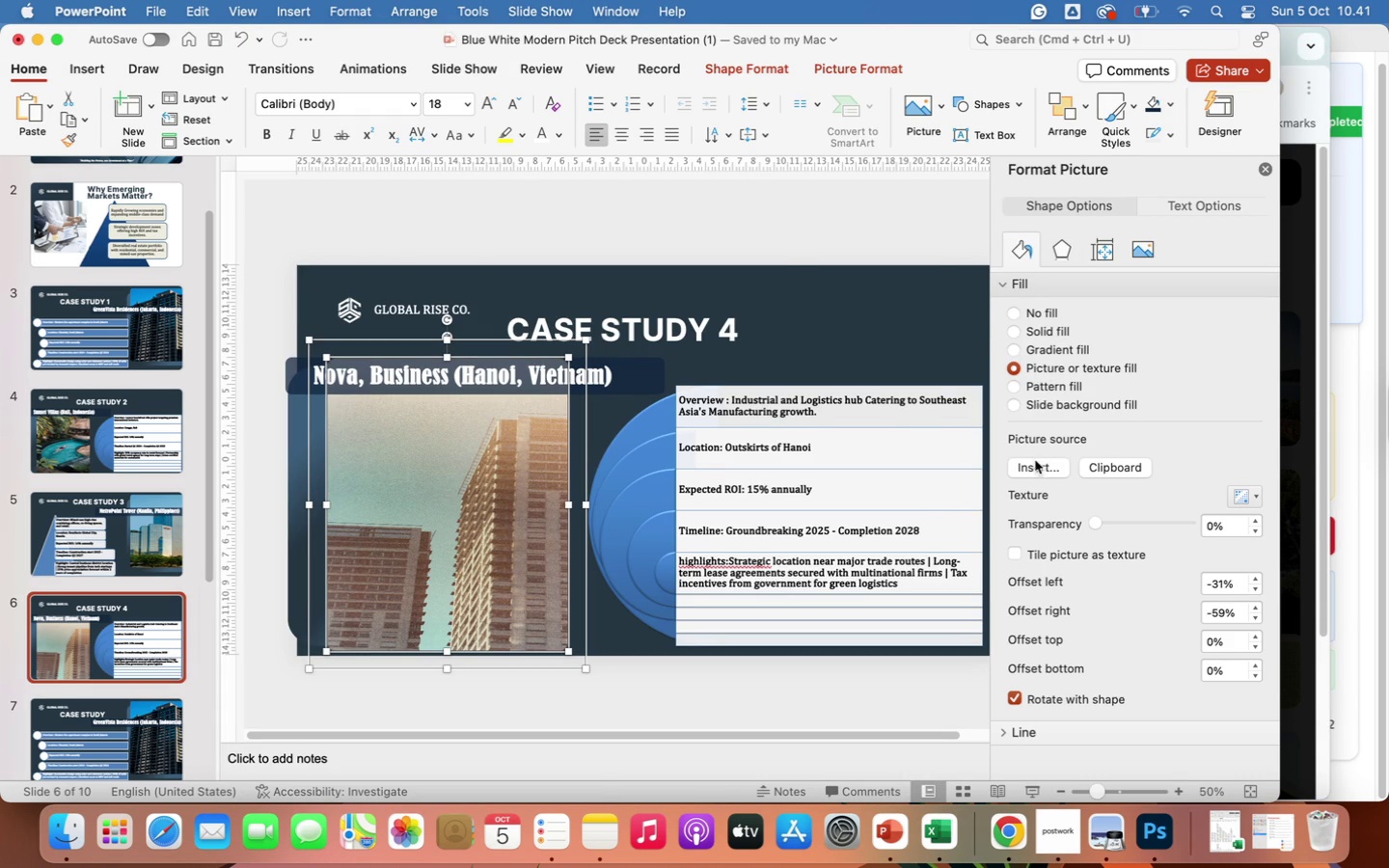 
left_click([1037, 462])
 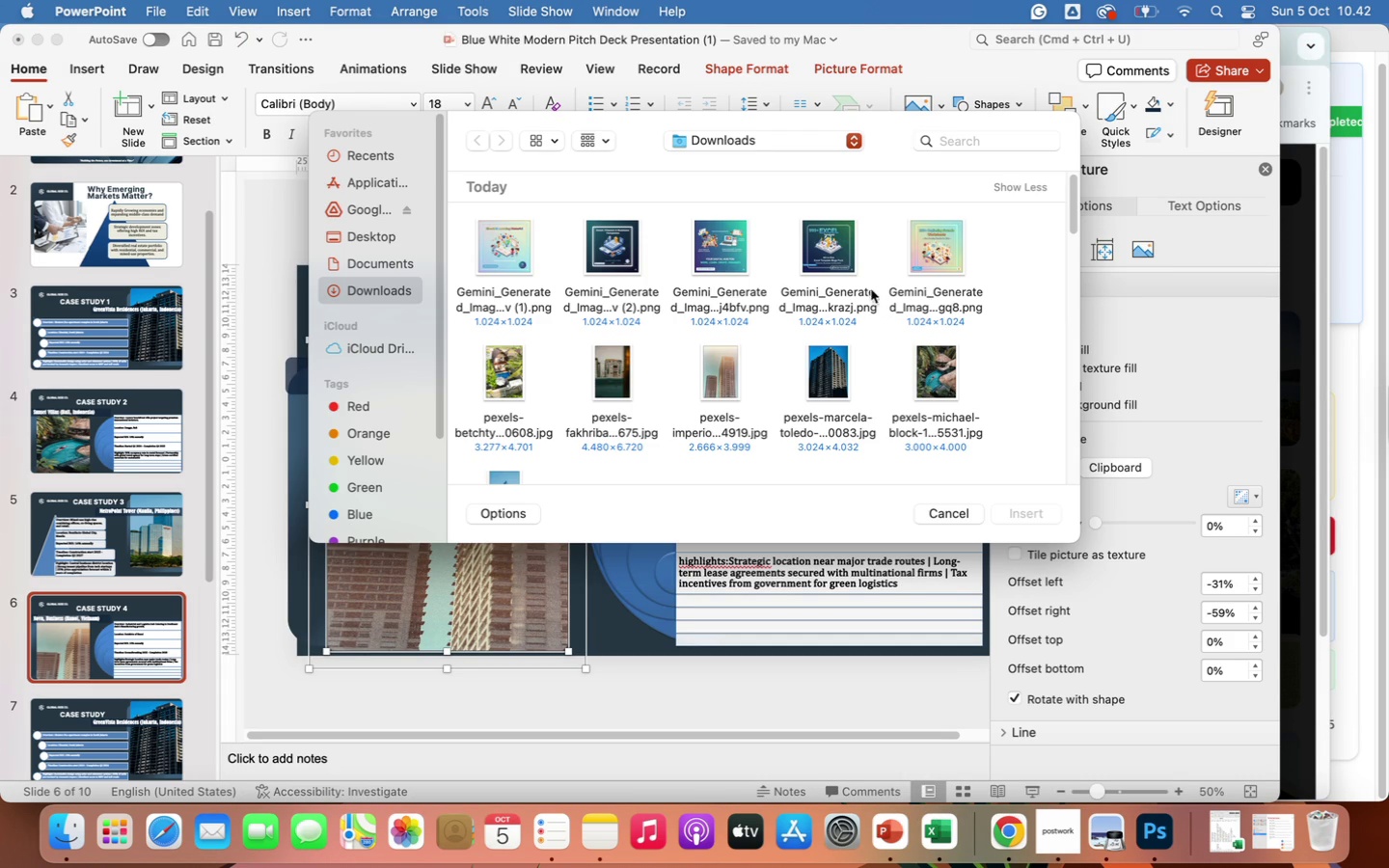 
scroll: coordinate [865, 373], scroll_direction: down, amount: 8.0
 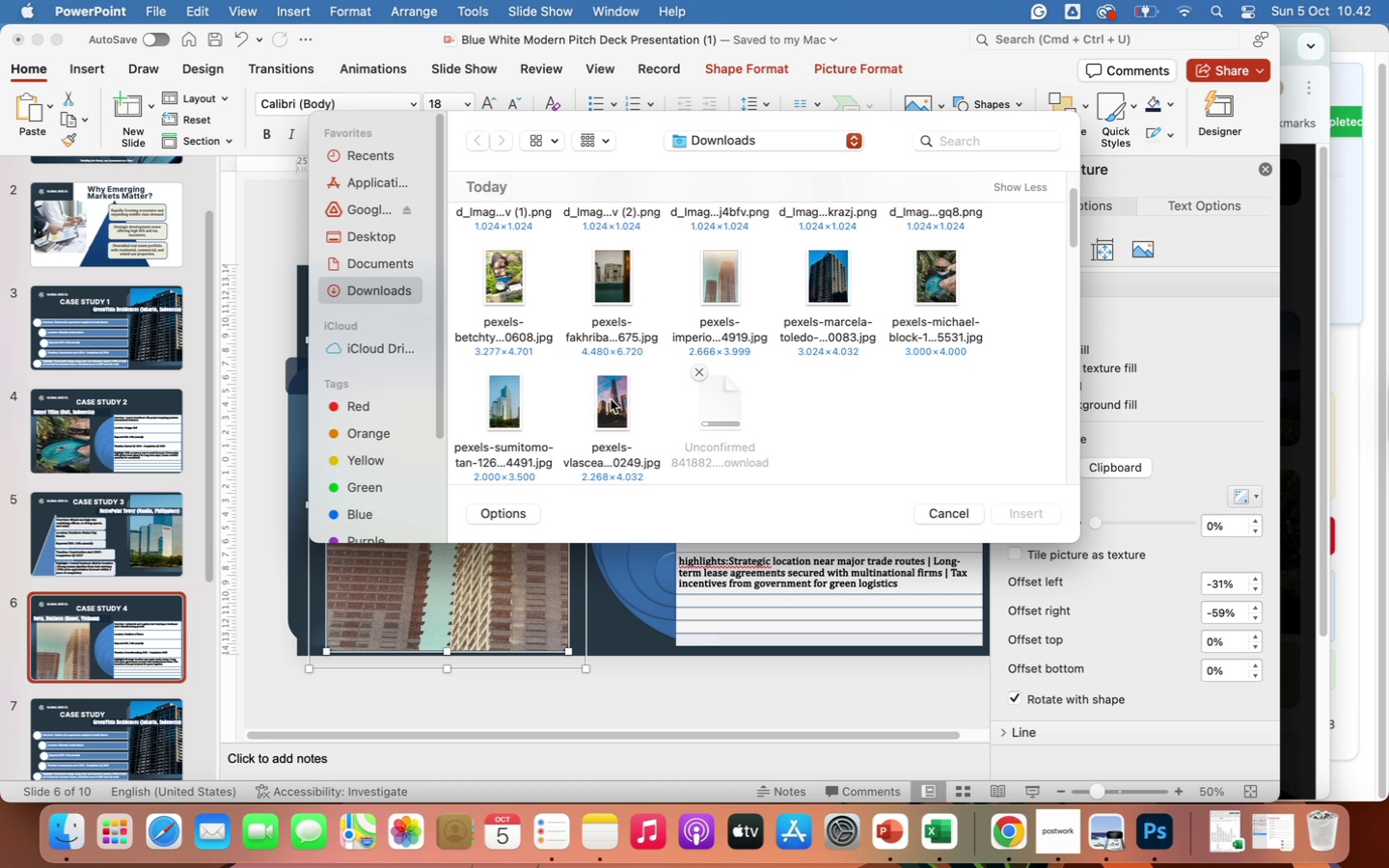 
left_click([609, 399])
 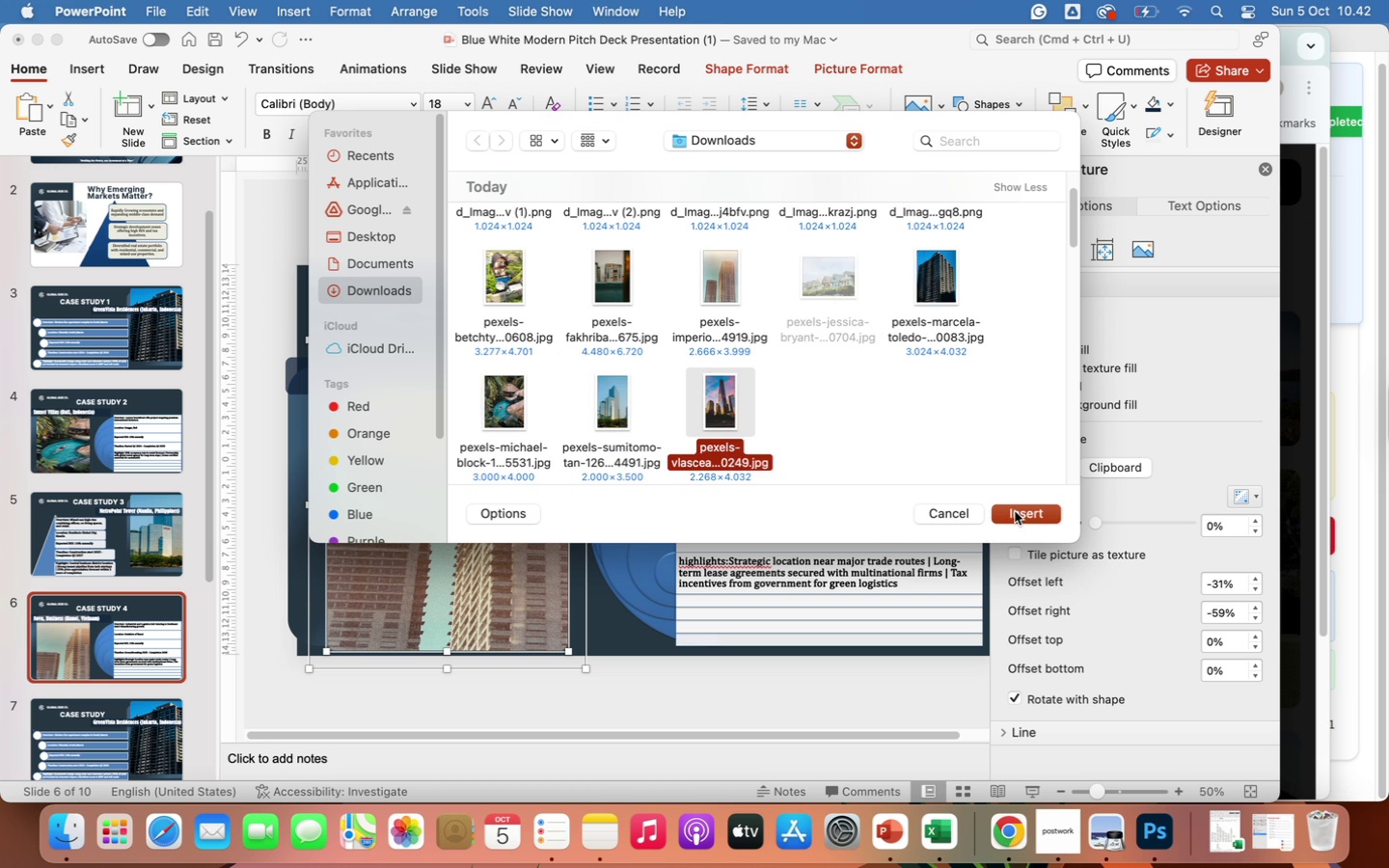 
left_click([1015, 508])
 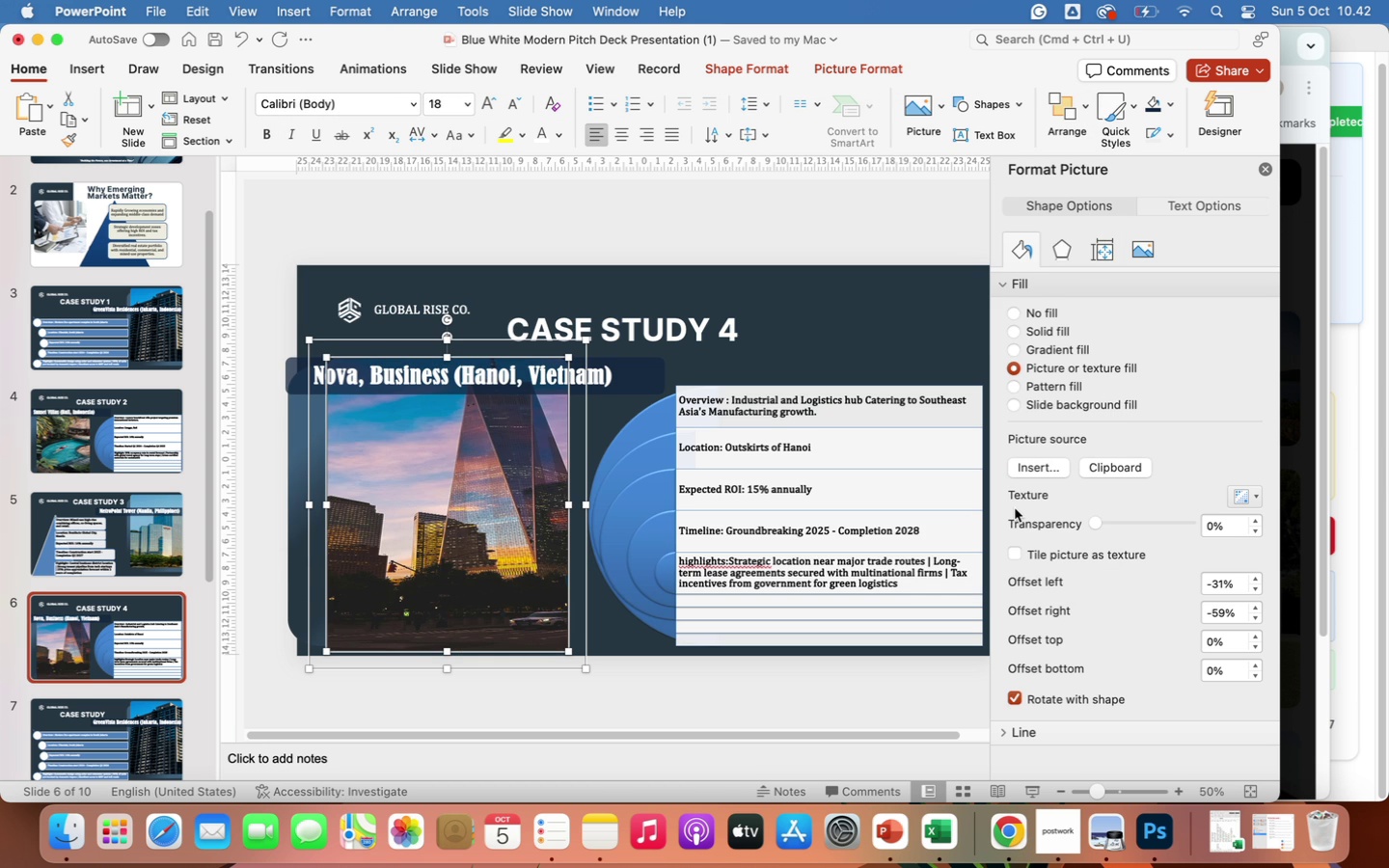 
wait(5.48)
 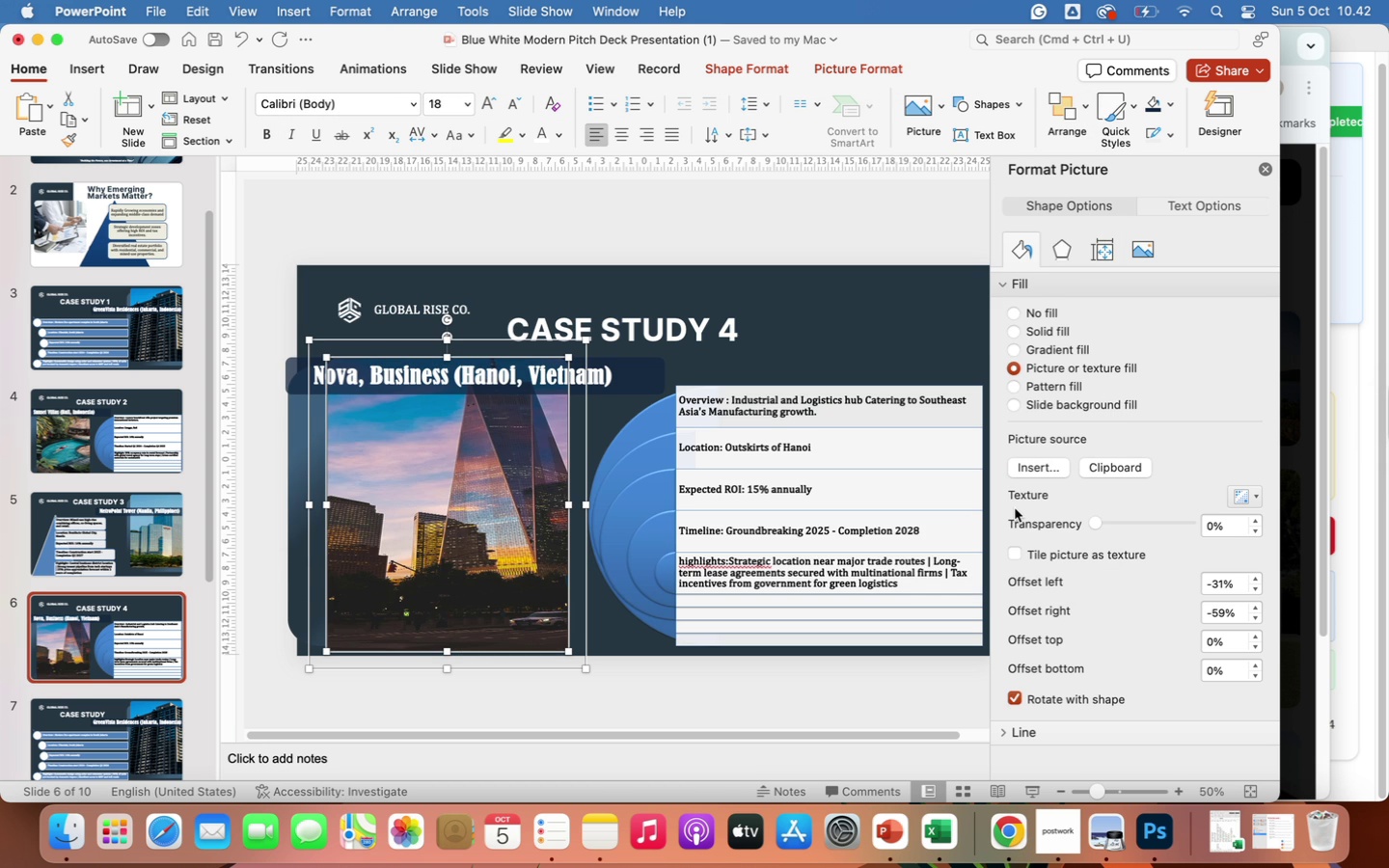 
left_click([747, 692])
 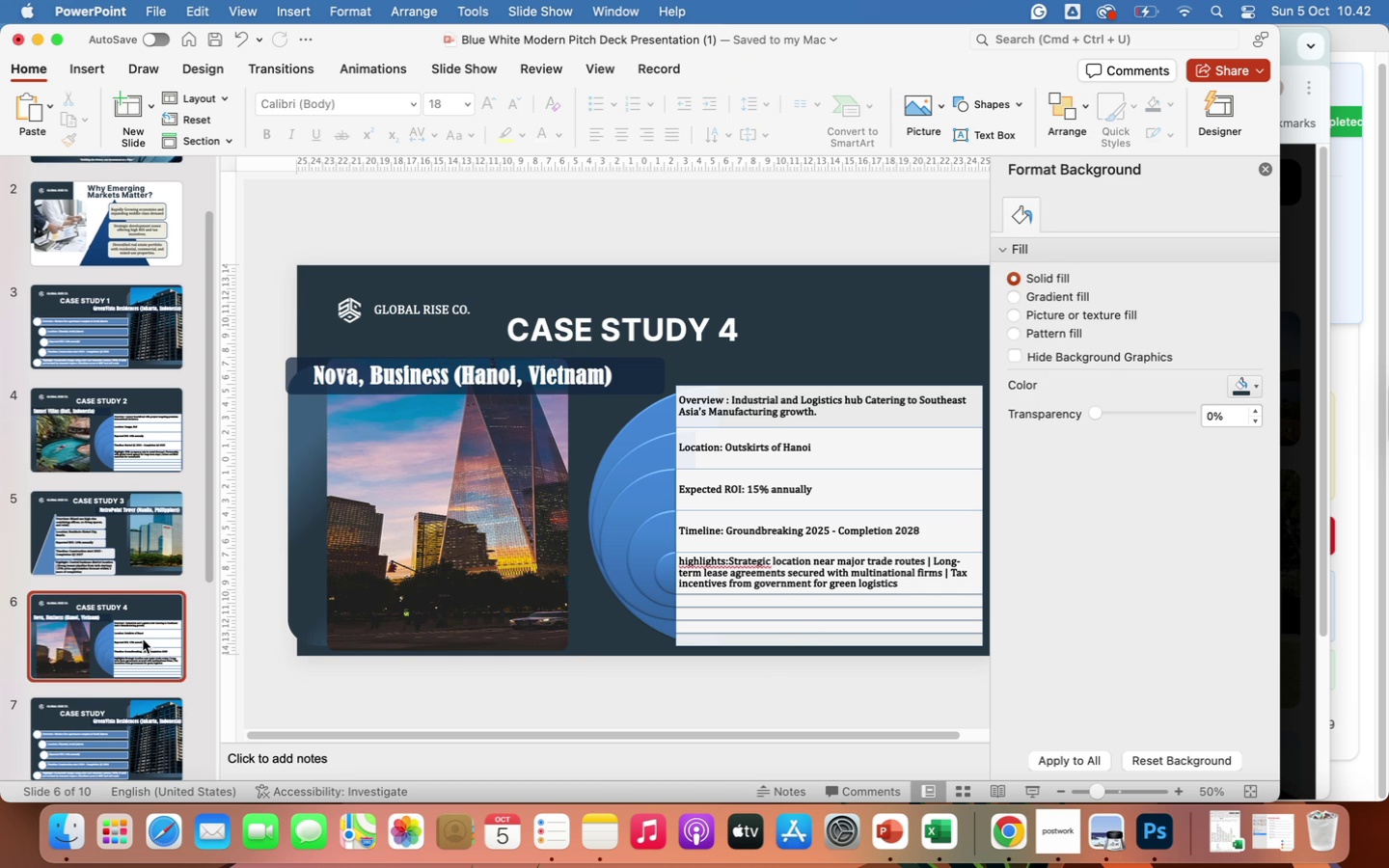 
scroll: coordinate [143, 639], scroll_direction: down, amount: 9.0
 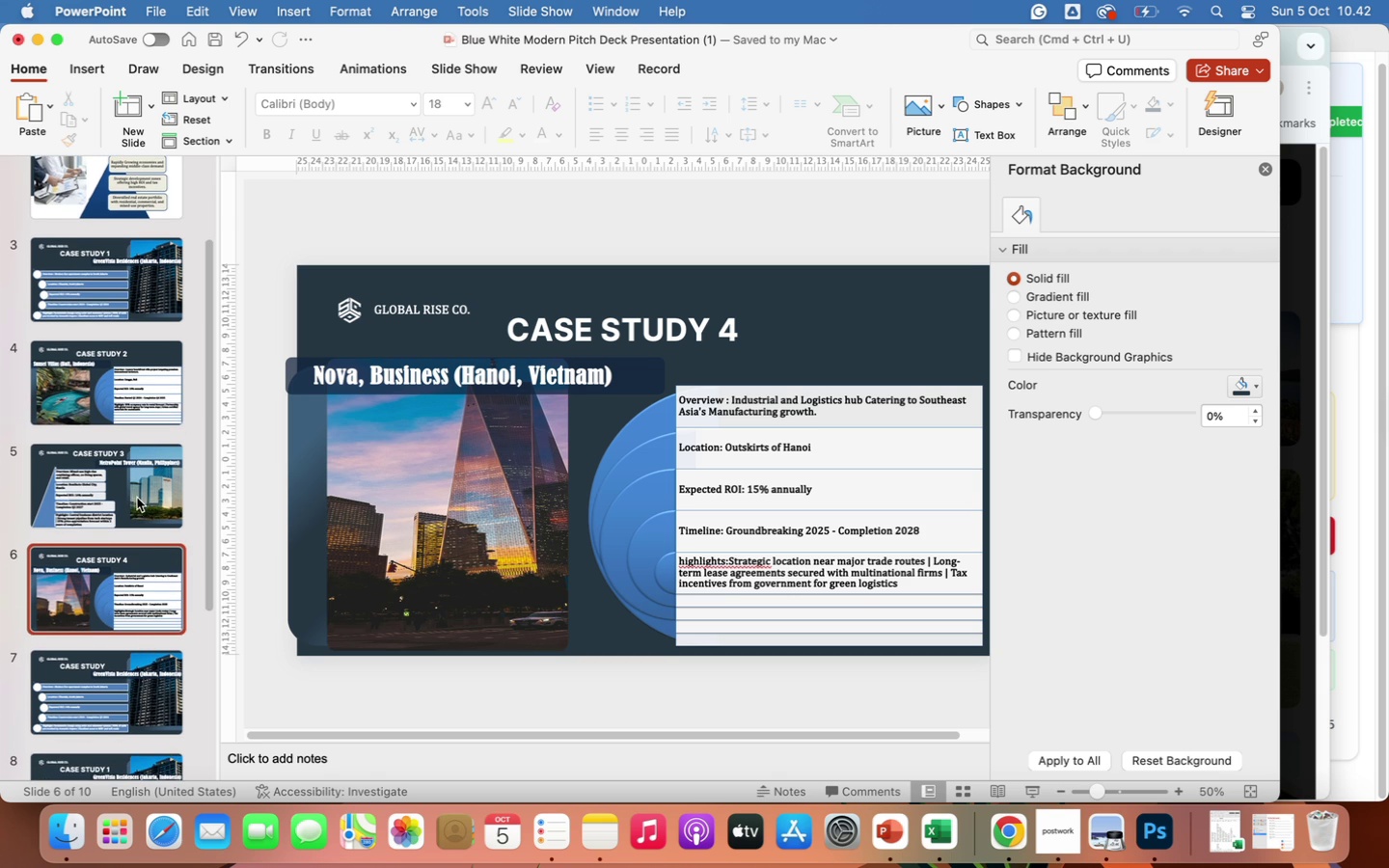 
left_click([136, 495])
 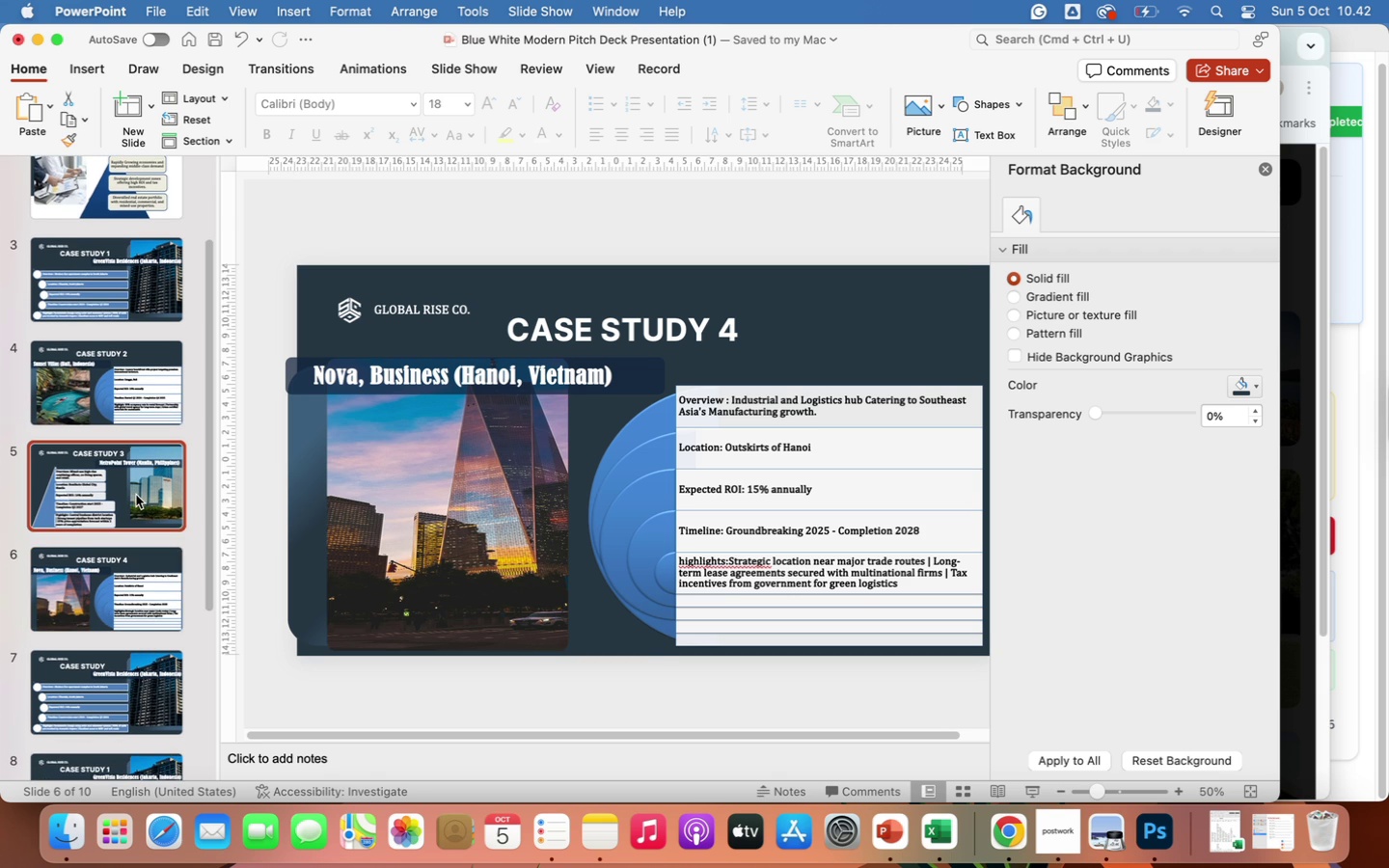 
right_click([136, 495])
 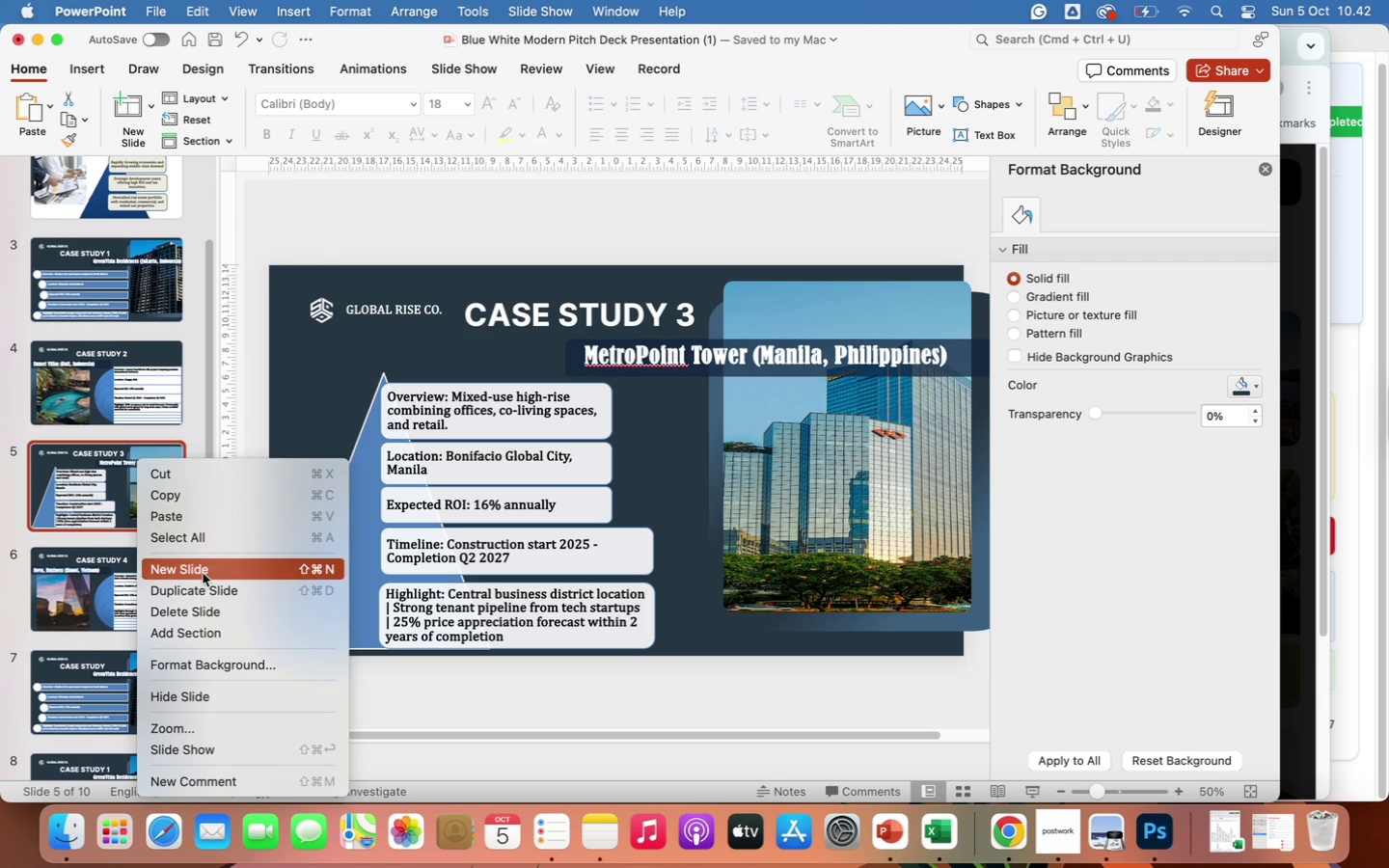 
left_click([210, 591])